 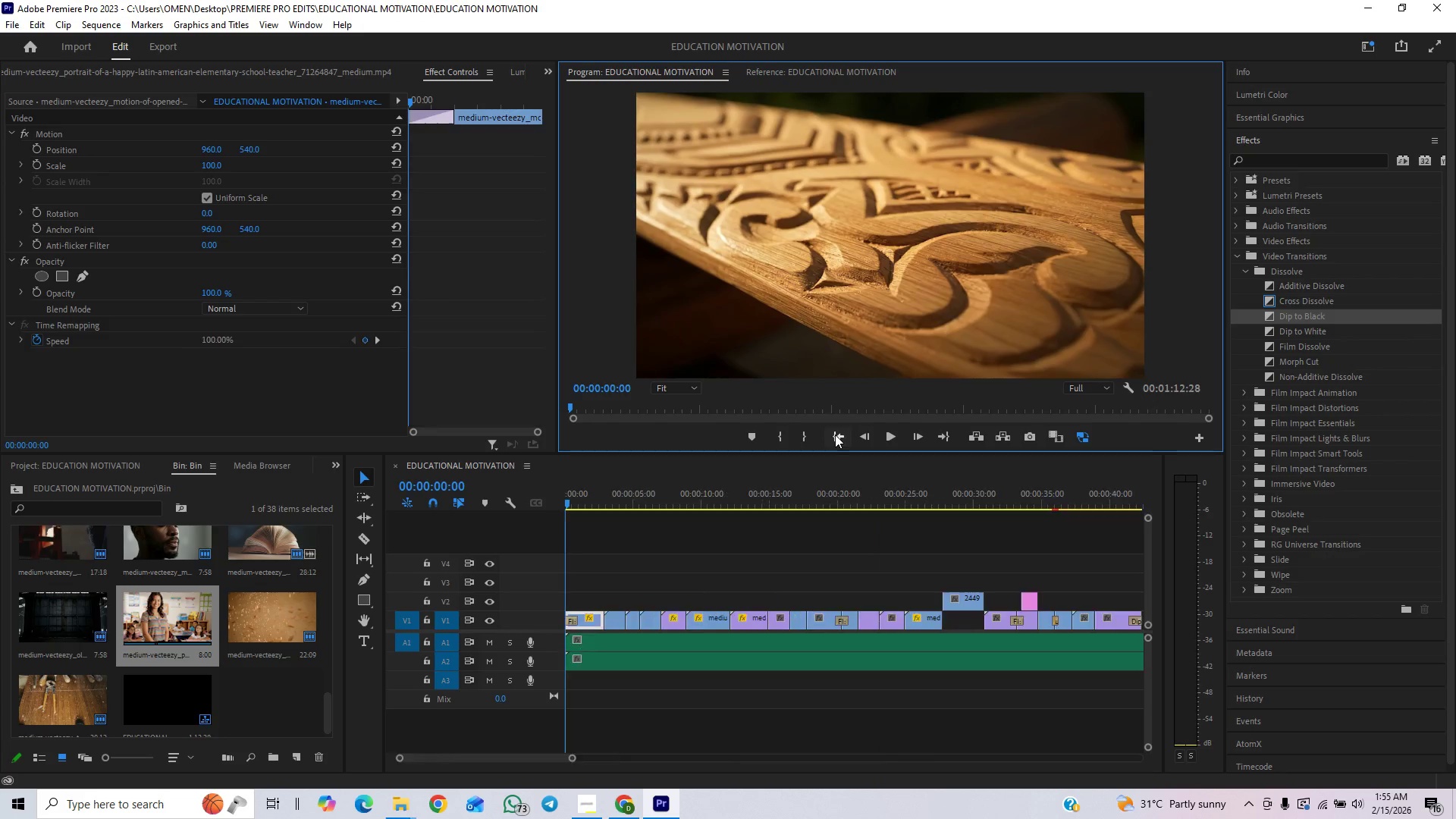 
key(Control+Backquote)
 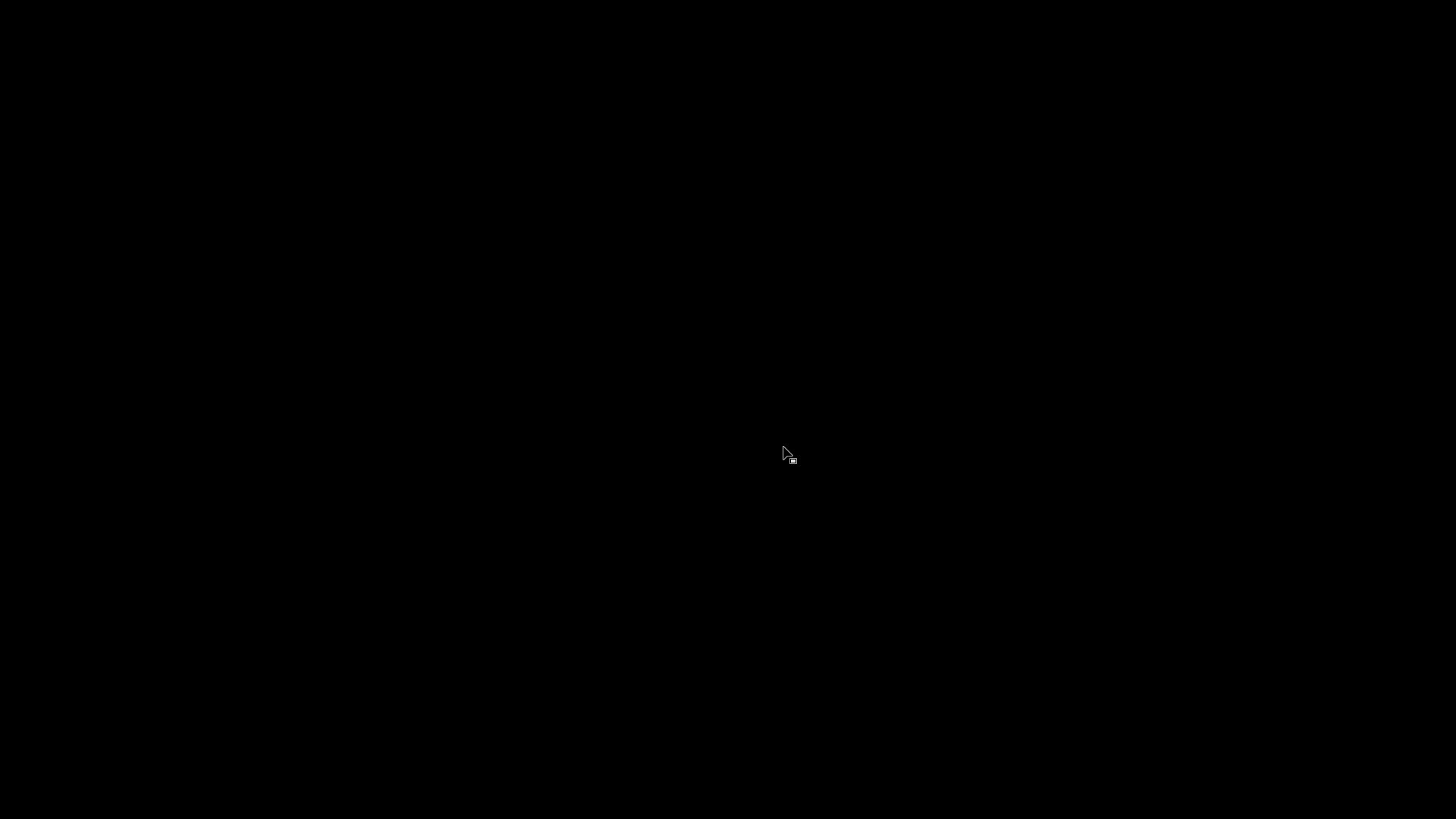 
key(Space)
 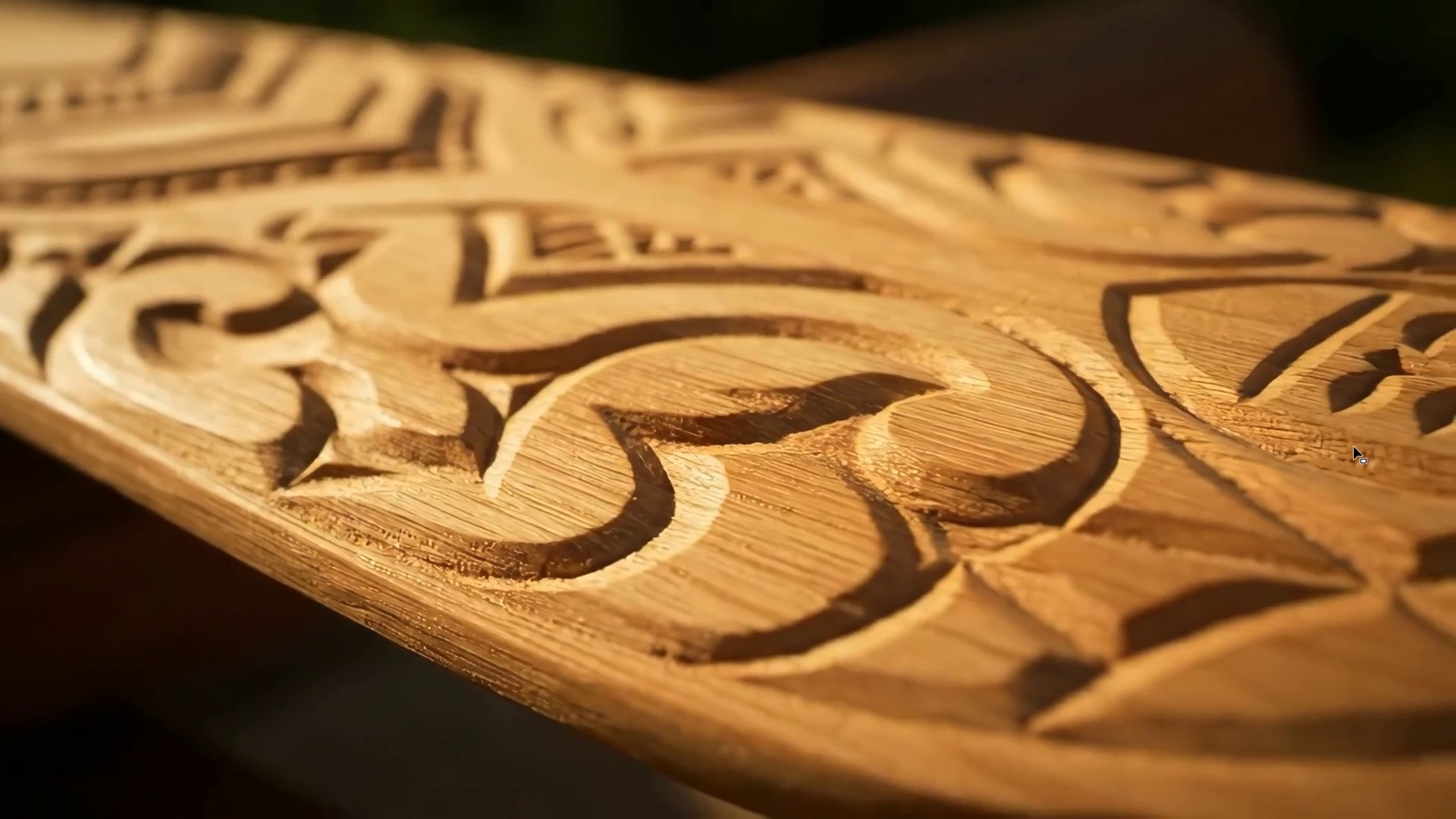 
wait(74.64)
 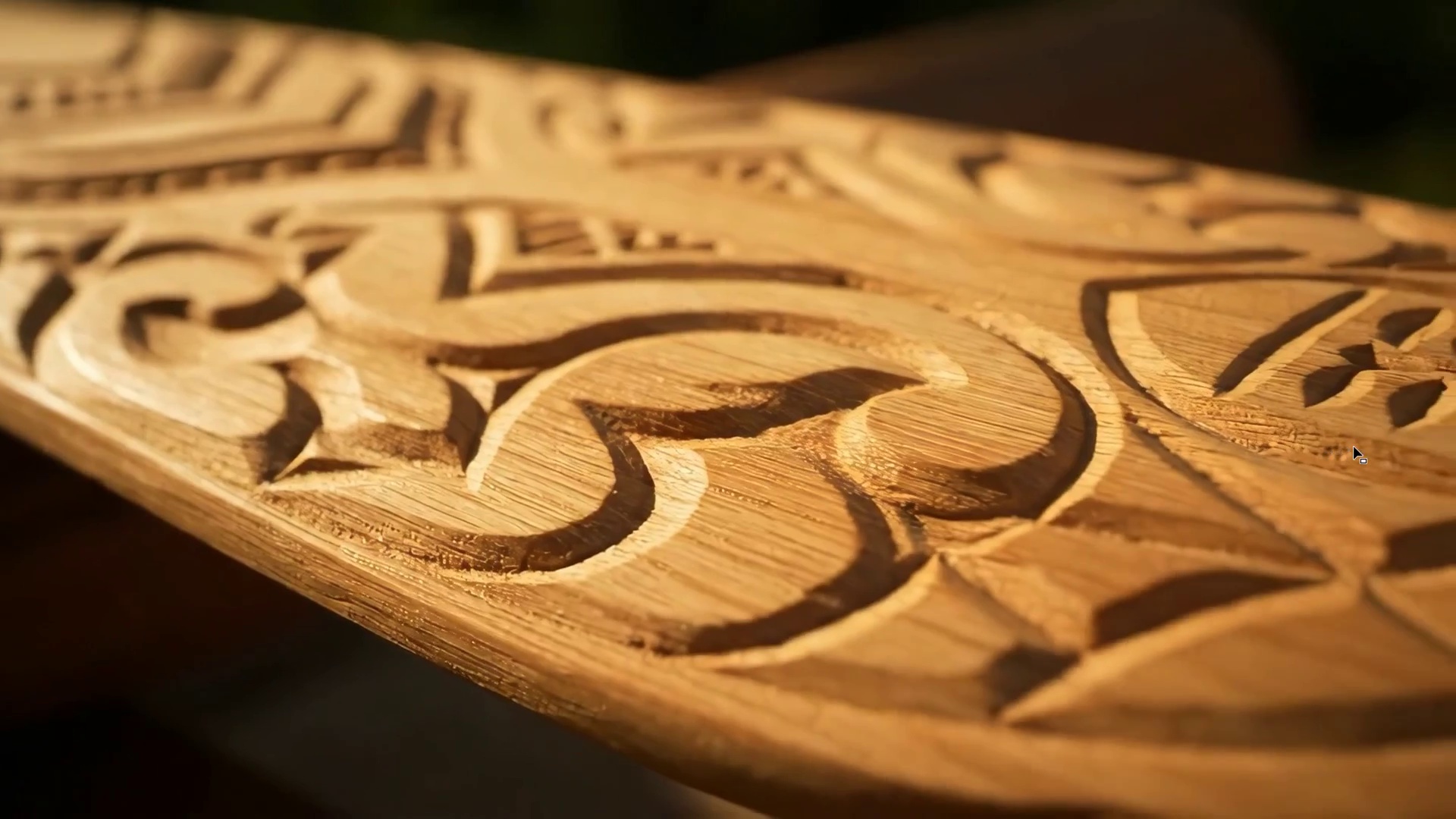 
key(Control+Backquote)
 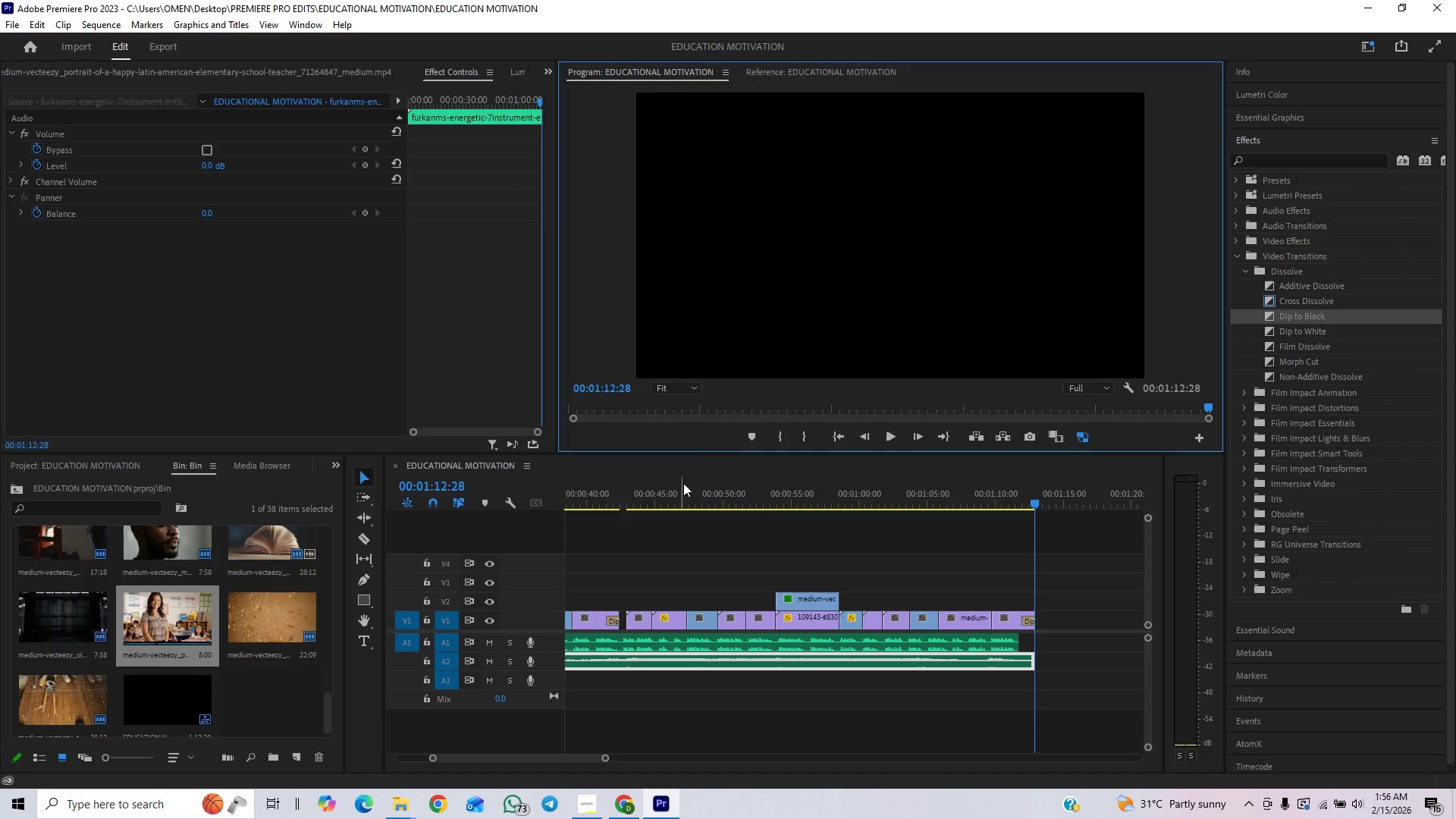 
wait(5.08)
 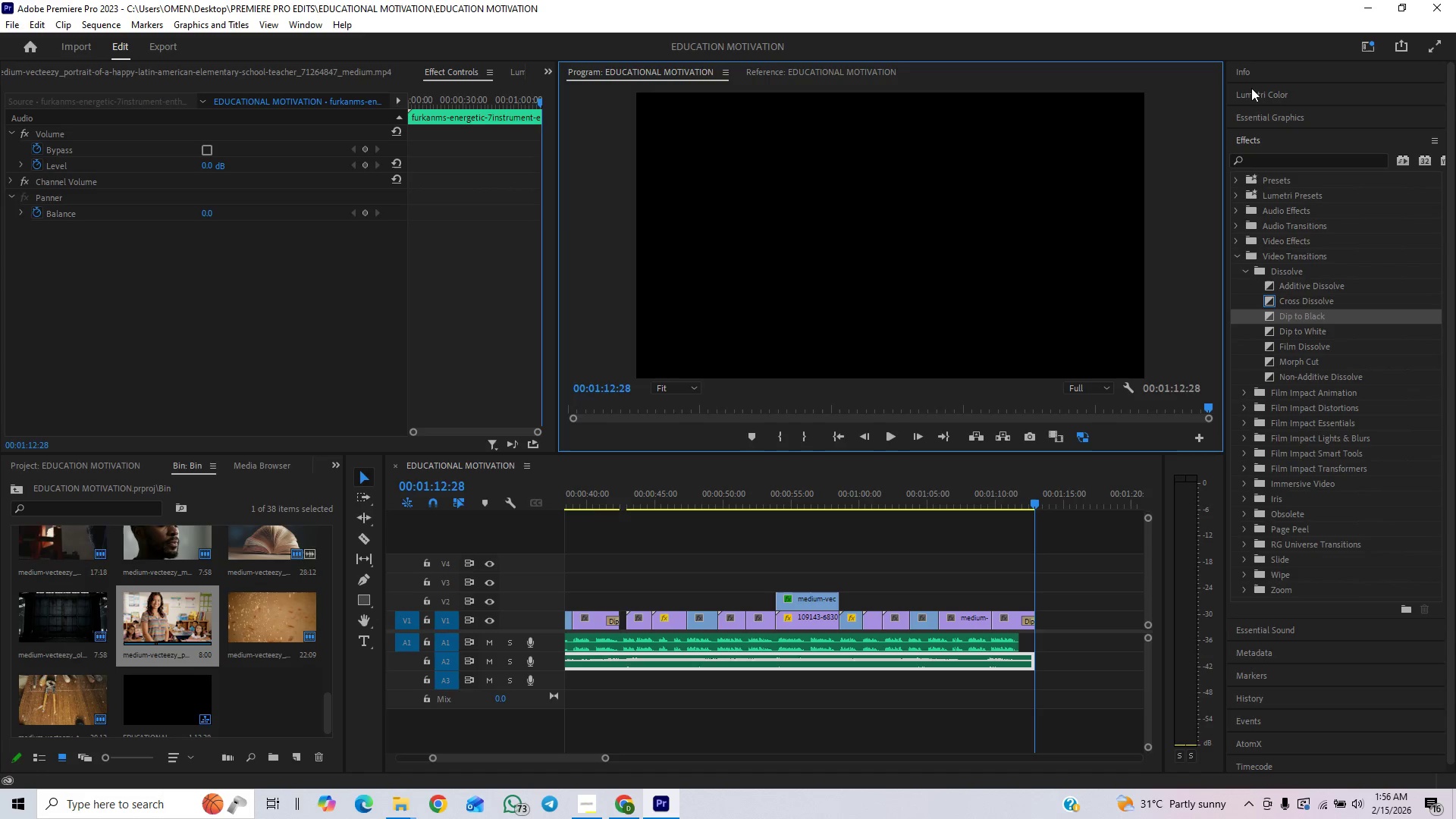 
left_click([610, 755])
 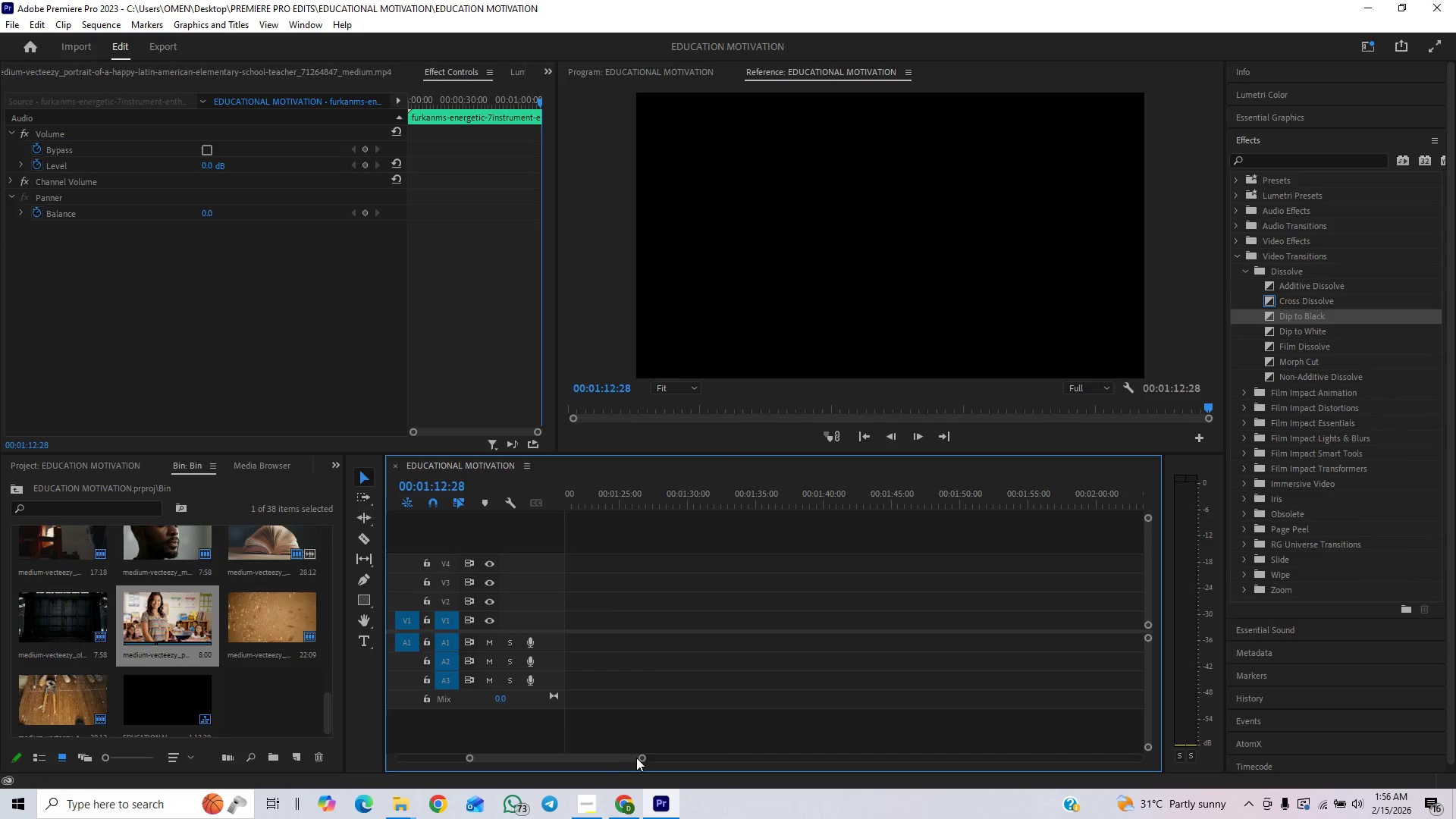 
left_click_drag(start_coordinate=[644, 758], to_coordinate=[816, 731])
 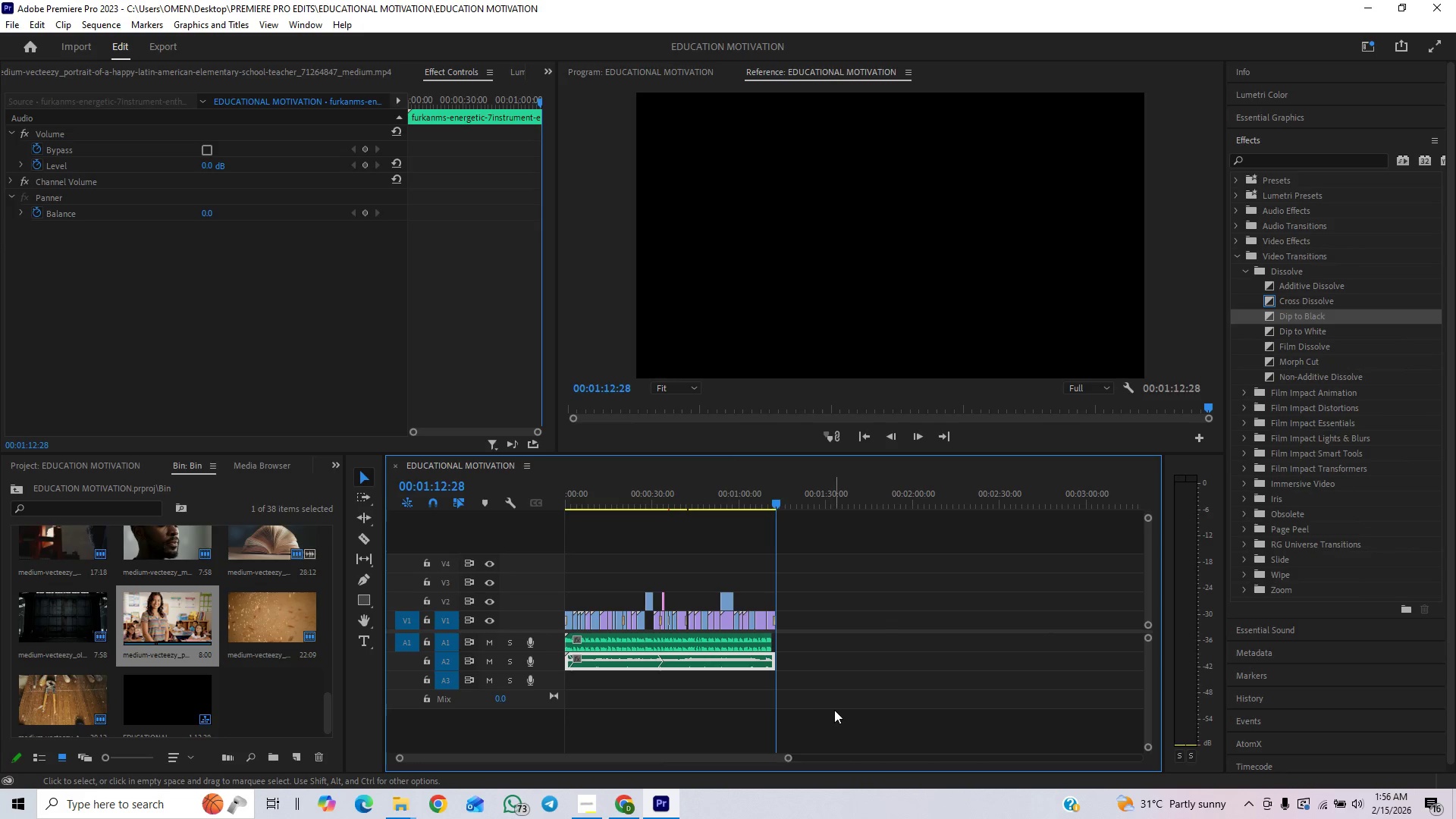 
left_click_drag(start_coordinate=[833, 708], to_coordinate=[510, 573])
 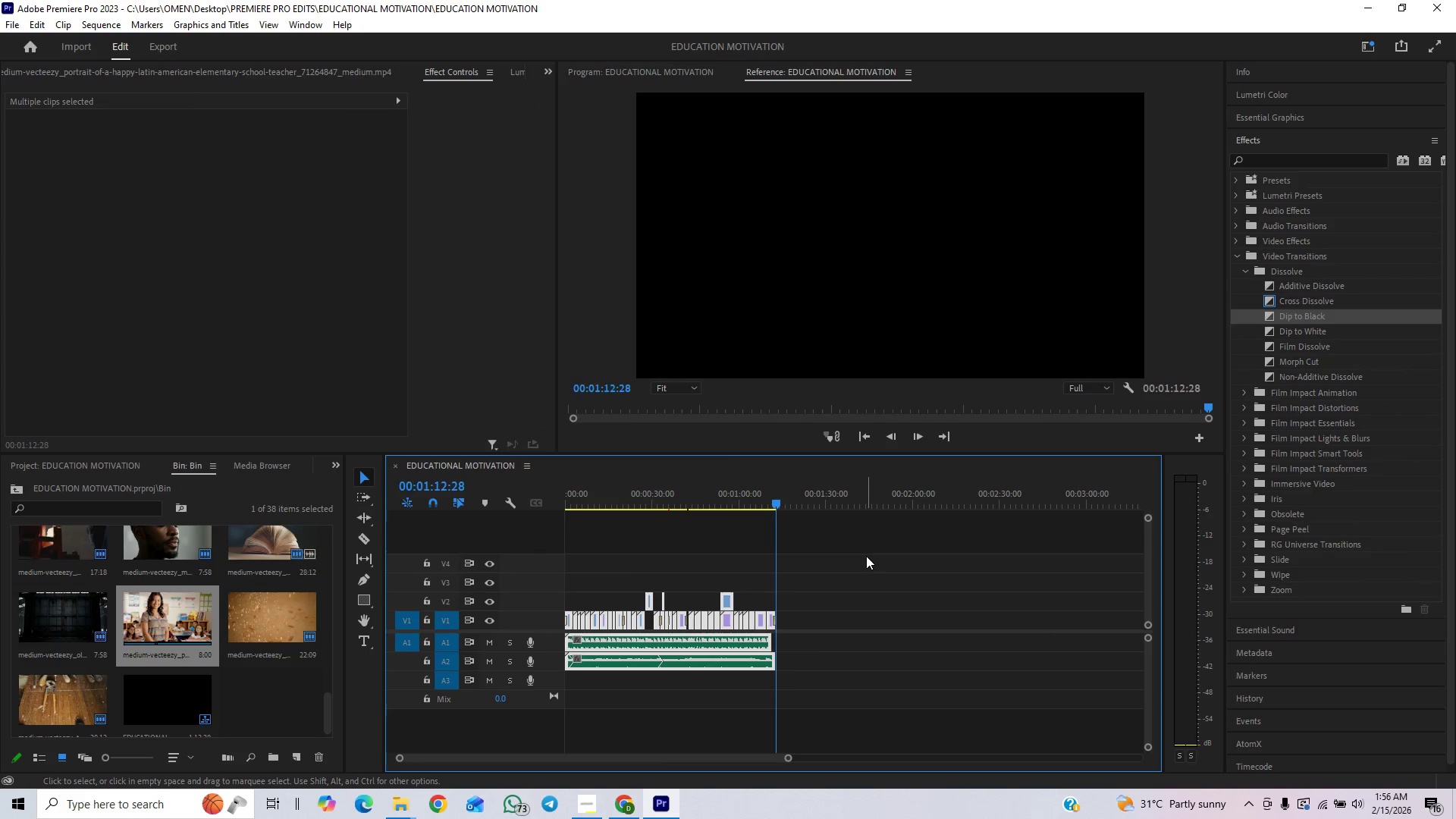 
key(Slash)
 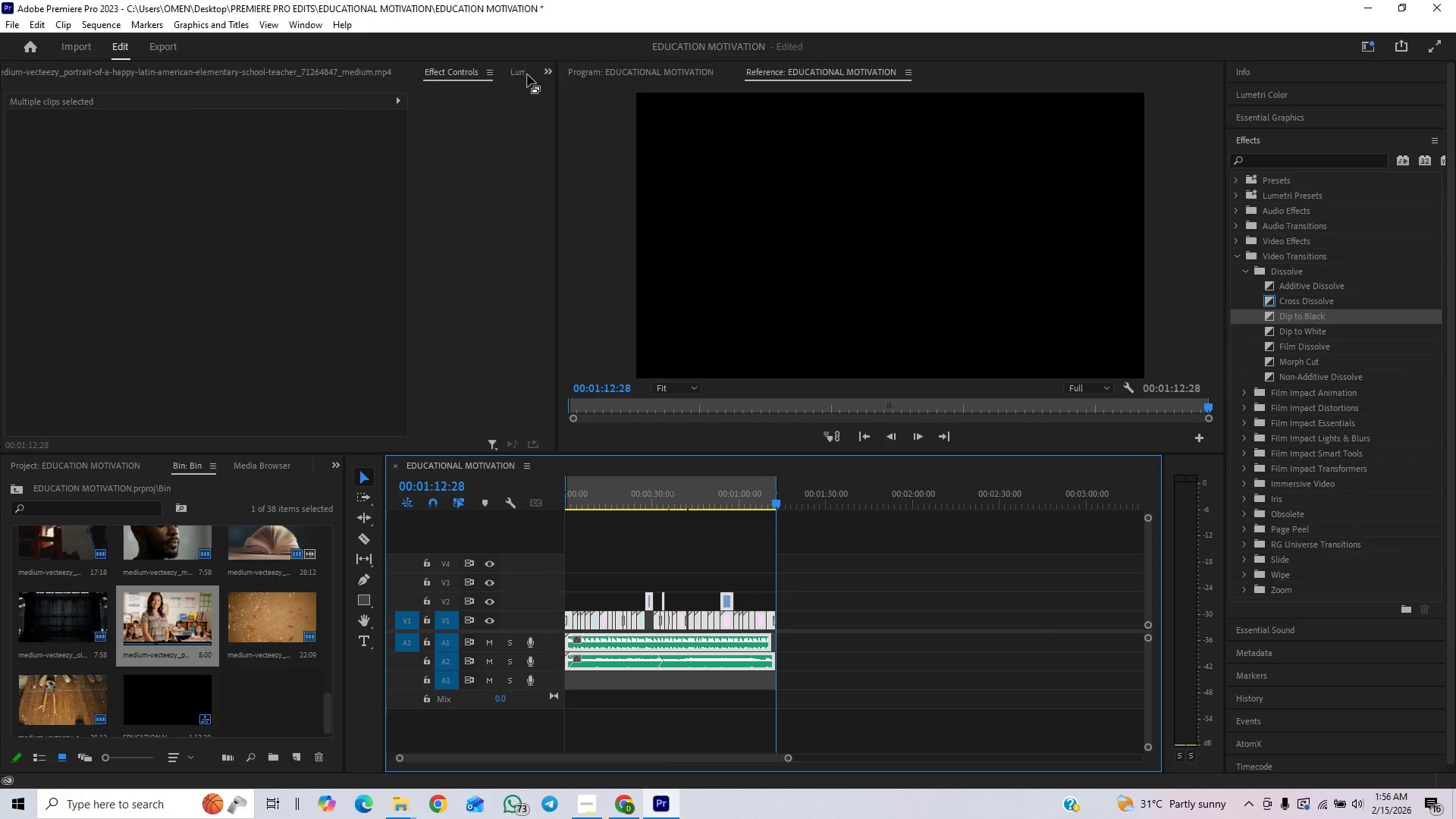 
left_click([551, 74])
 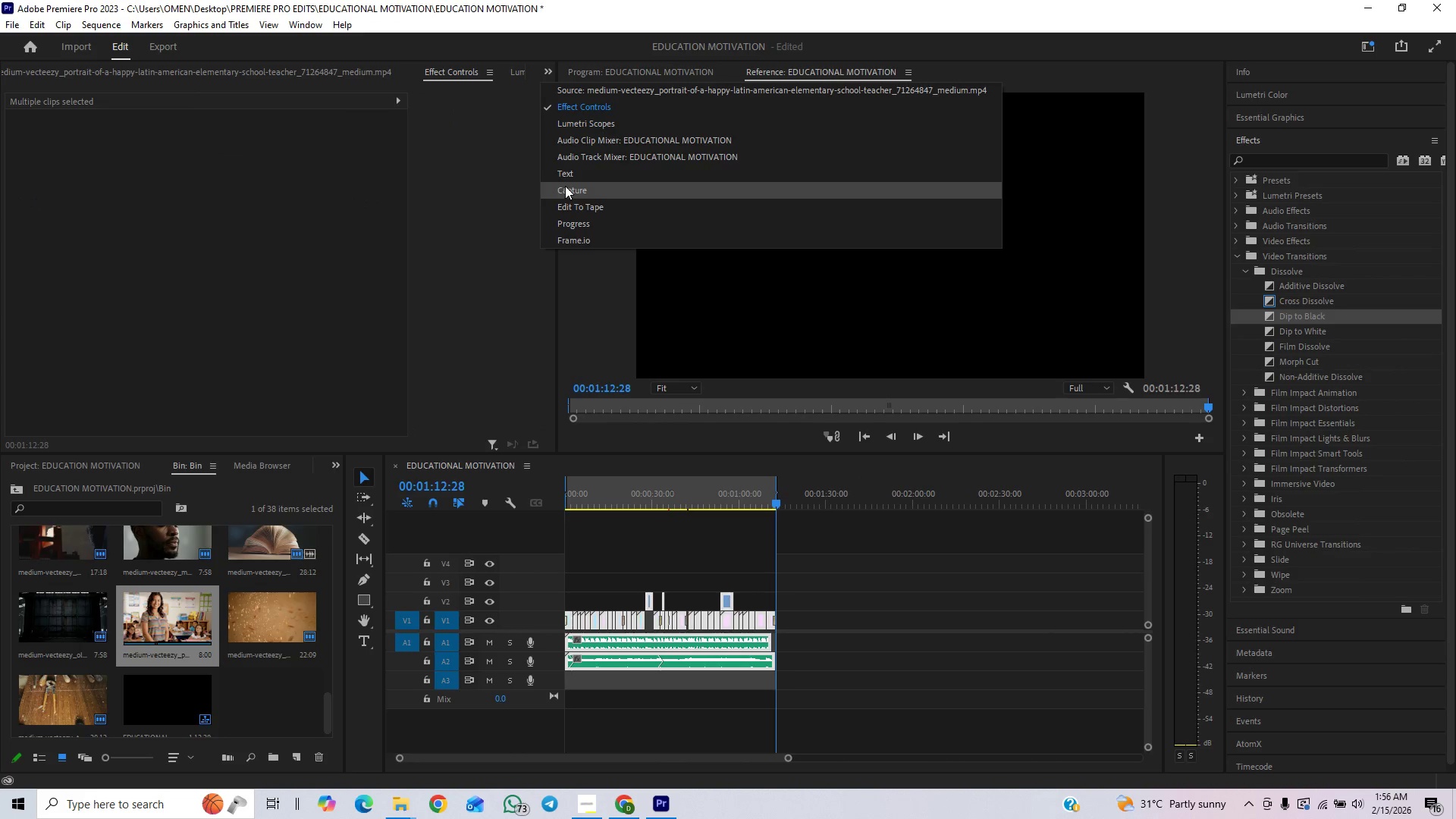 
left_click([566, 178])
 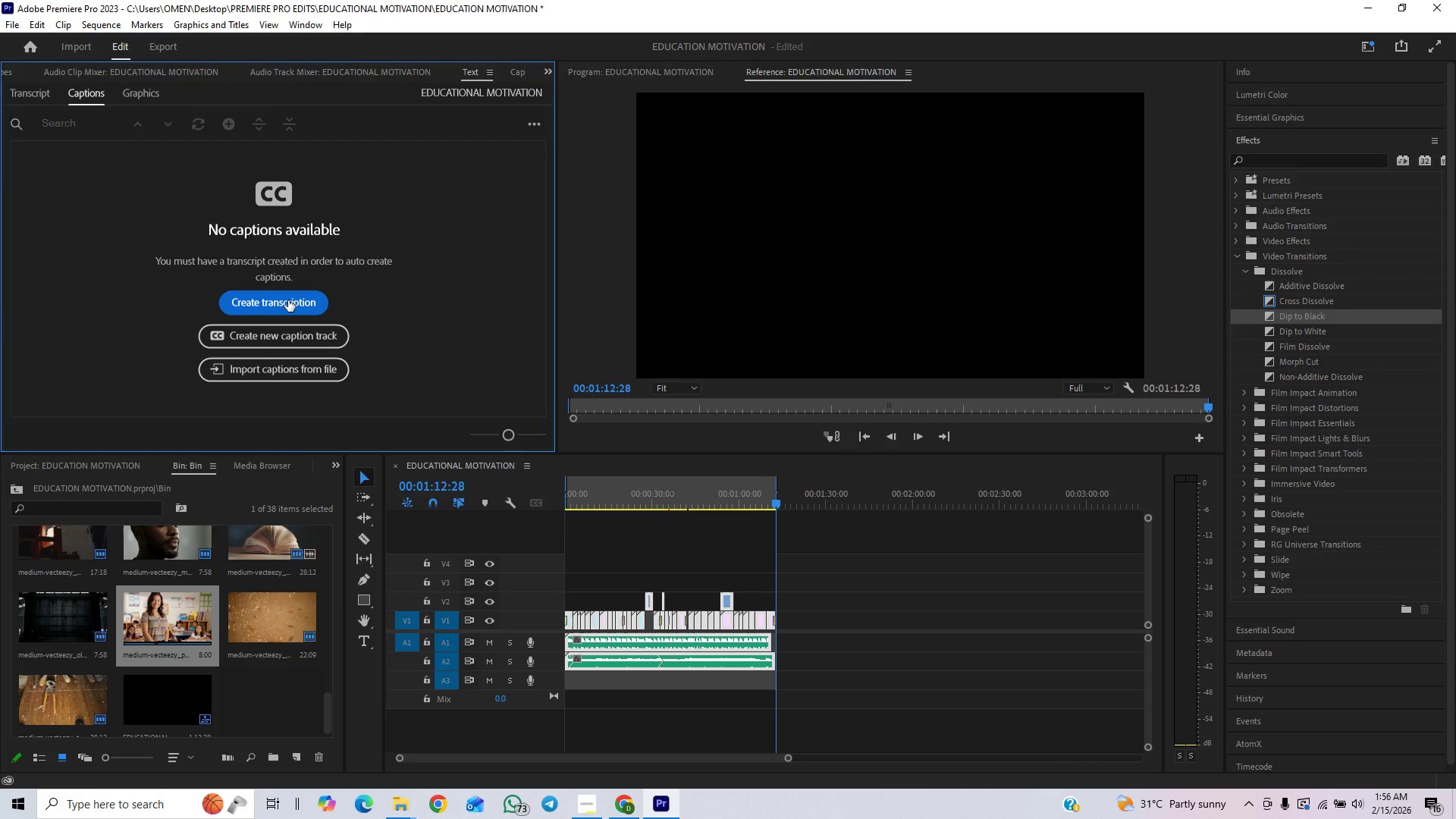 
left_click([288, 300])
 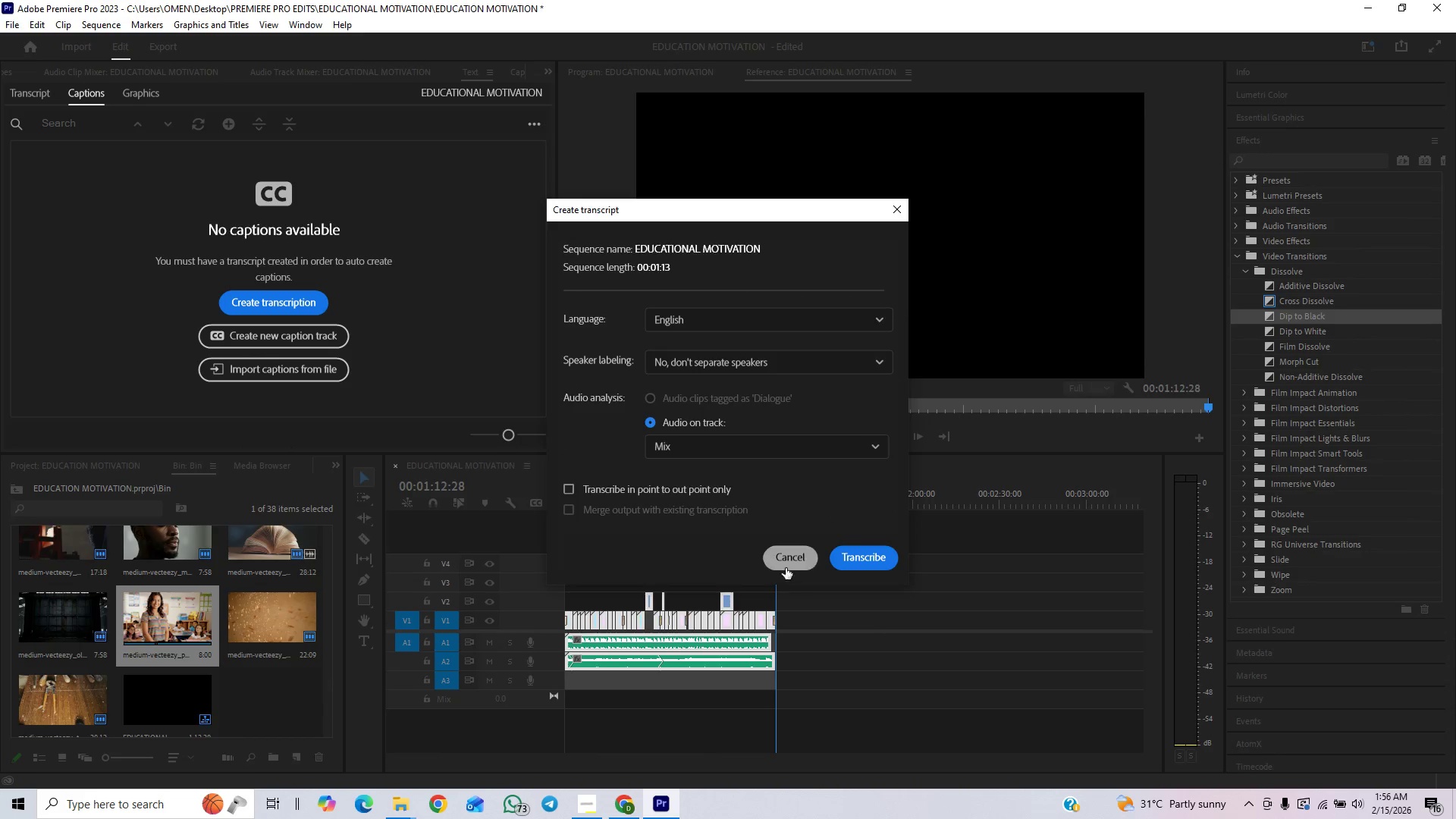 
left_click([849, 559])
 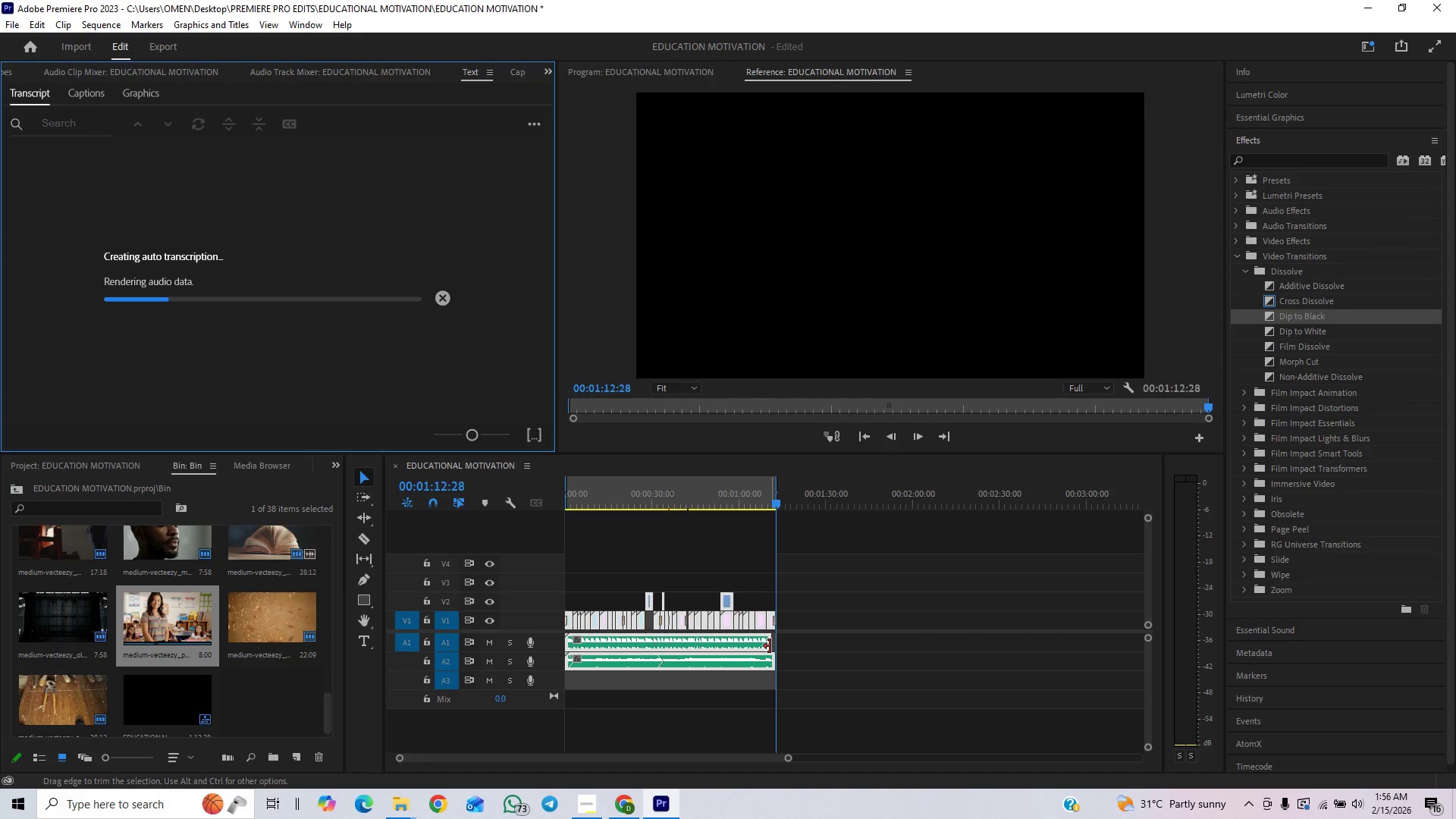 
wait(9.34)
 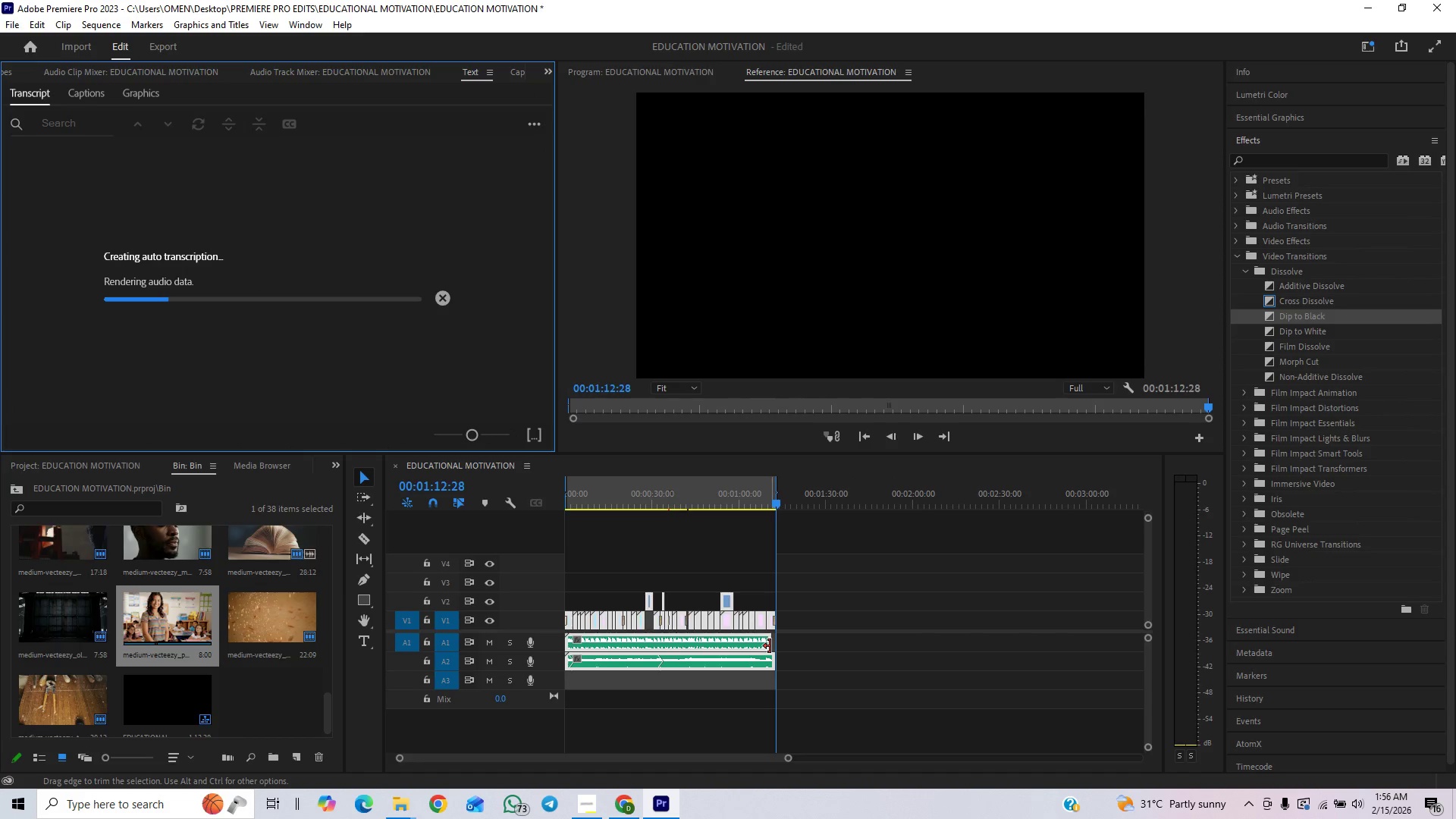 
left_click([588, 804])